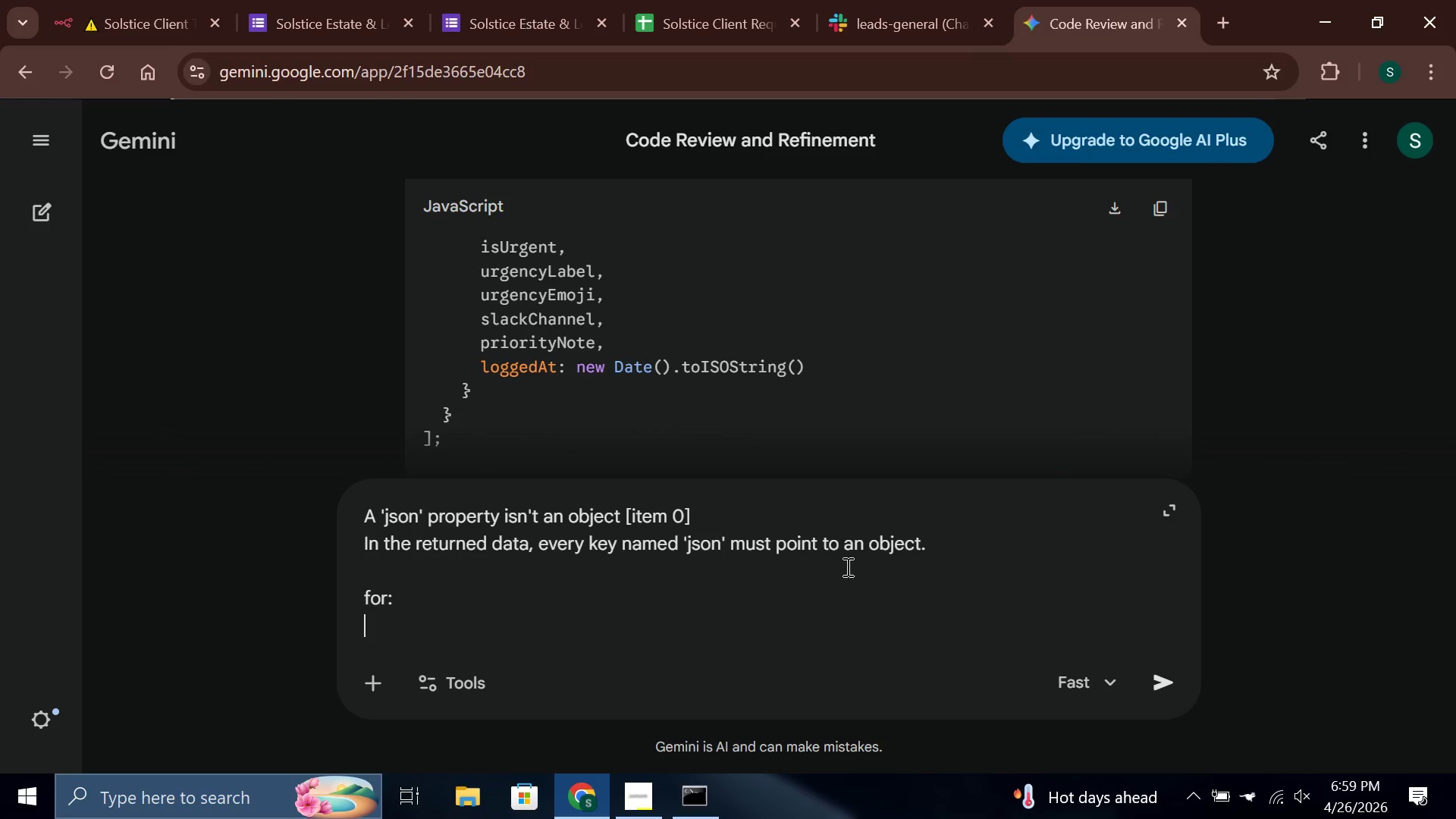 
left_click([903, 576])
 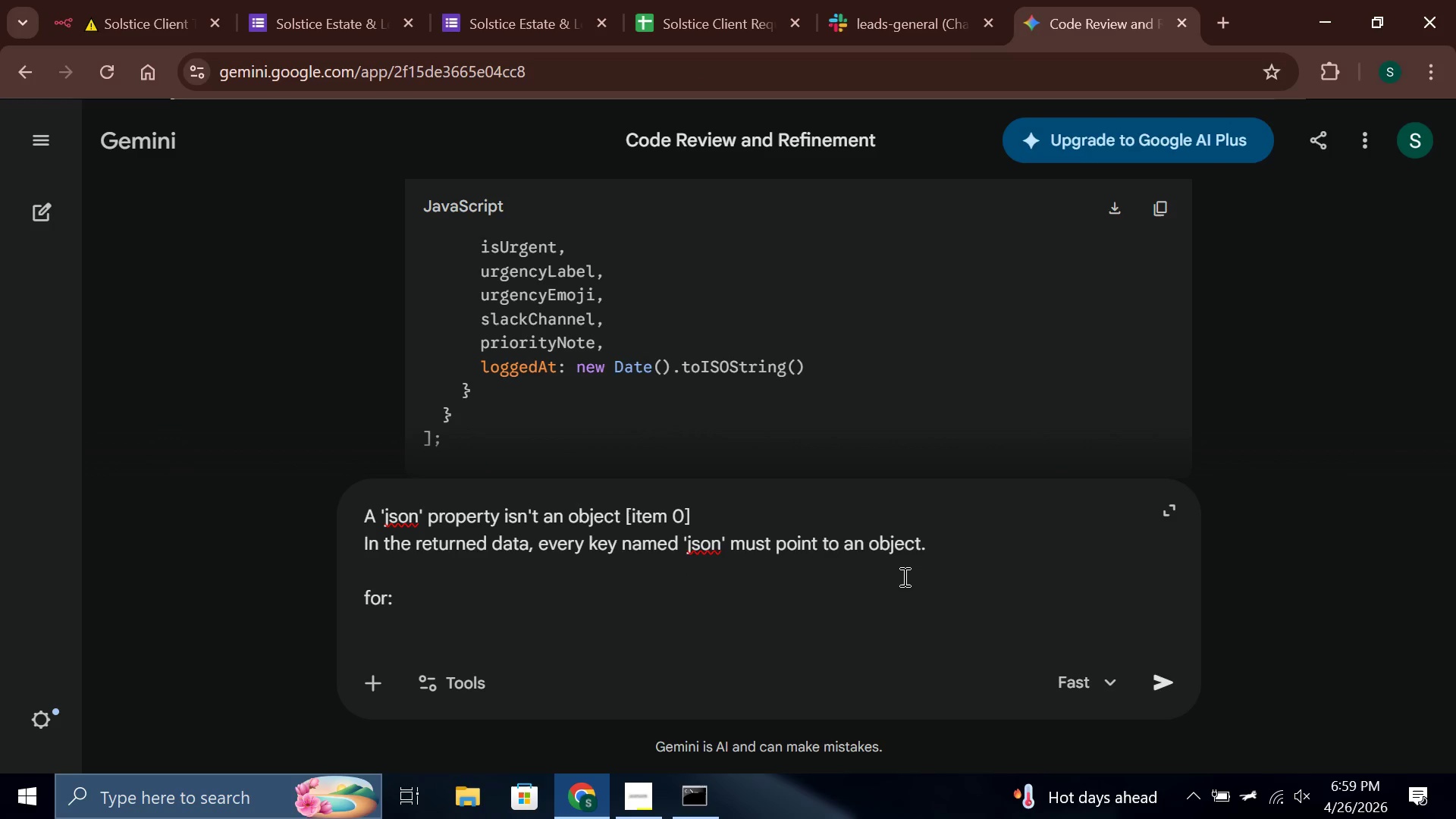 
key(Shift+Enter)
 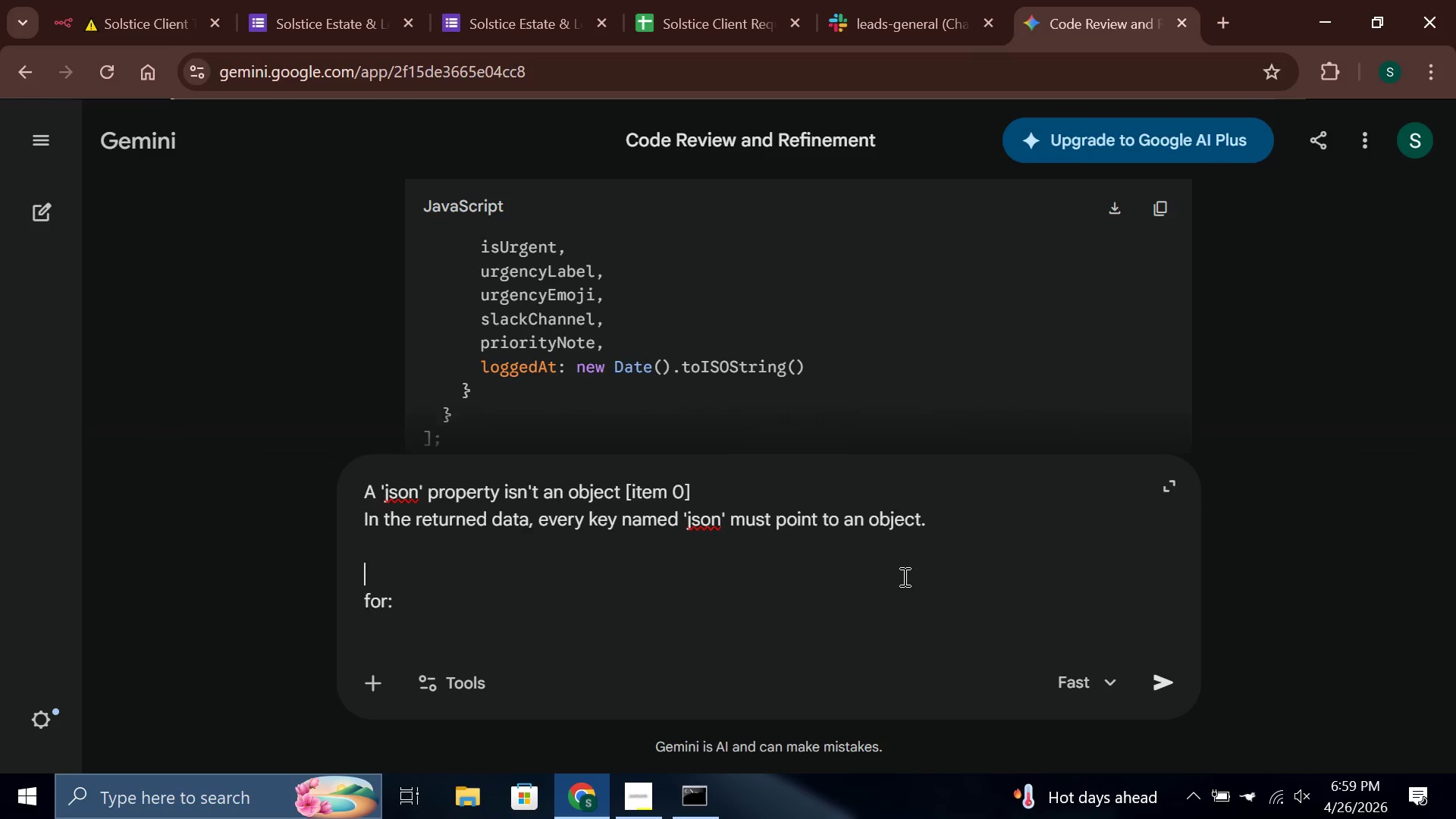 
key(Shift+Enter)
 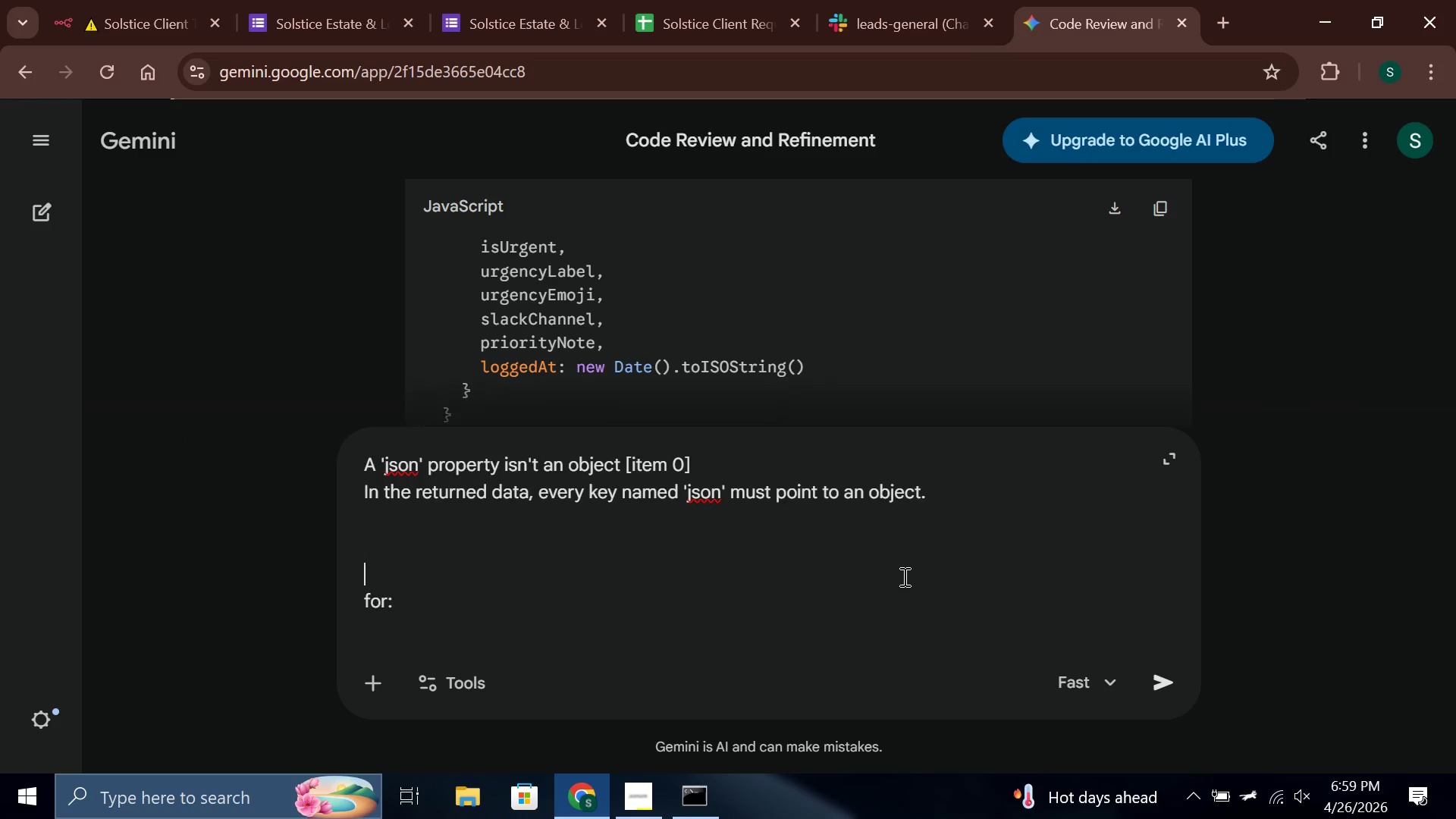 
key(Control+V)
 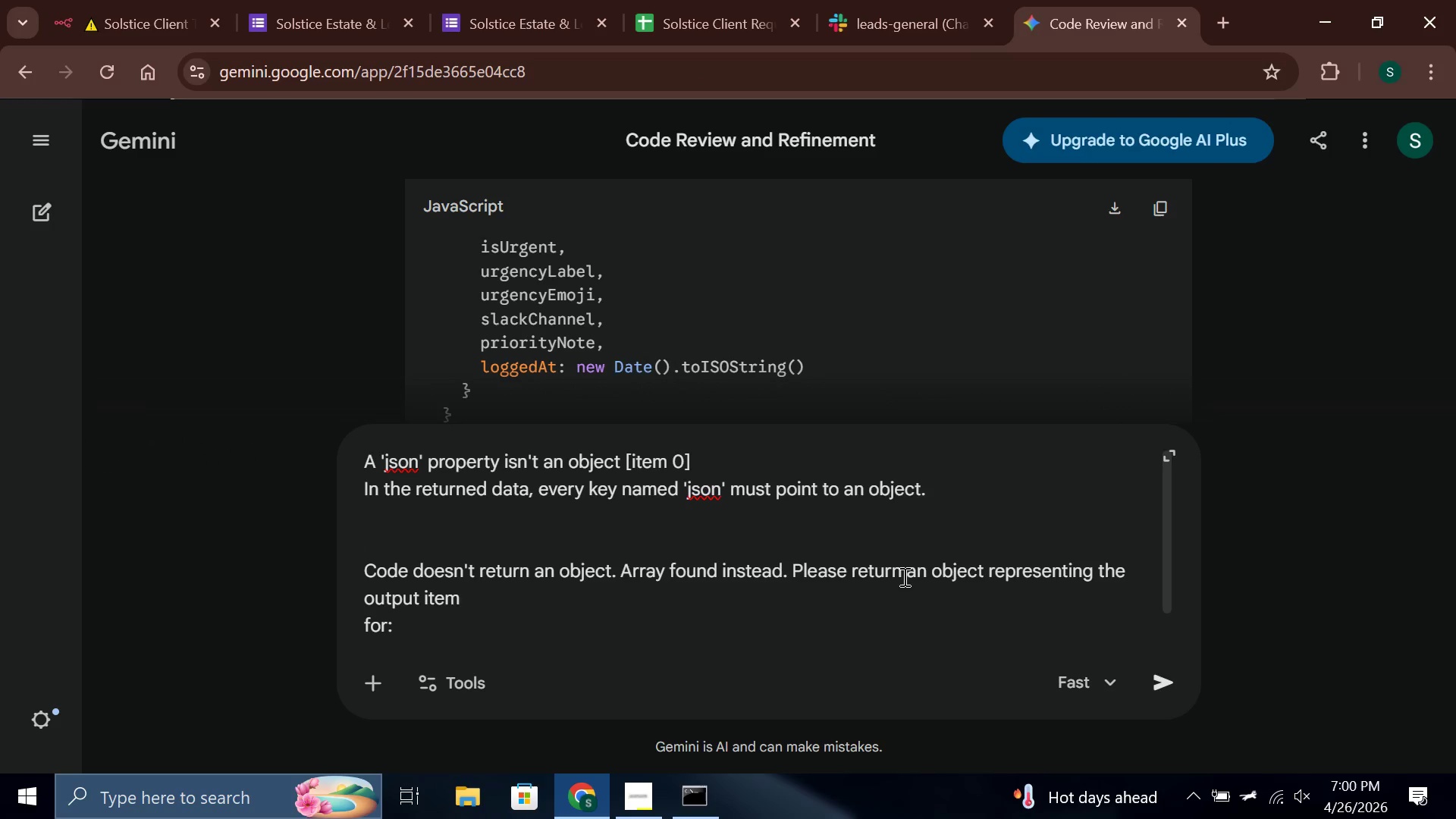 
scroll: coordinate [895, 573], scroll_direction: down, amount: 3.0
 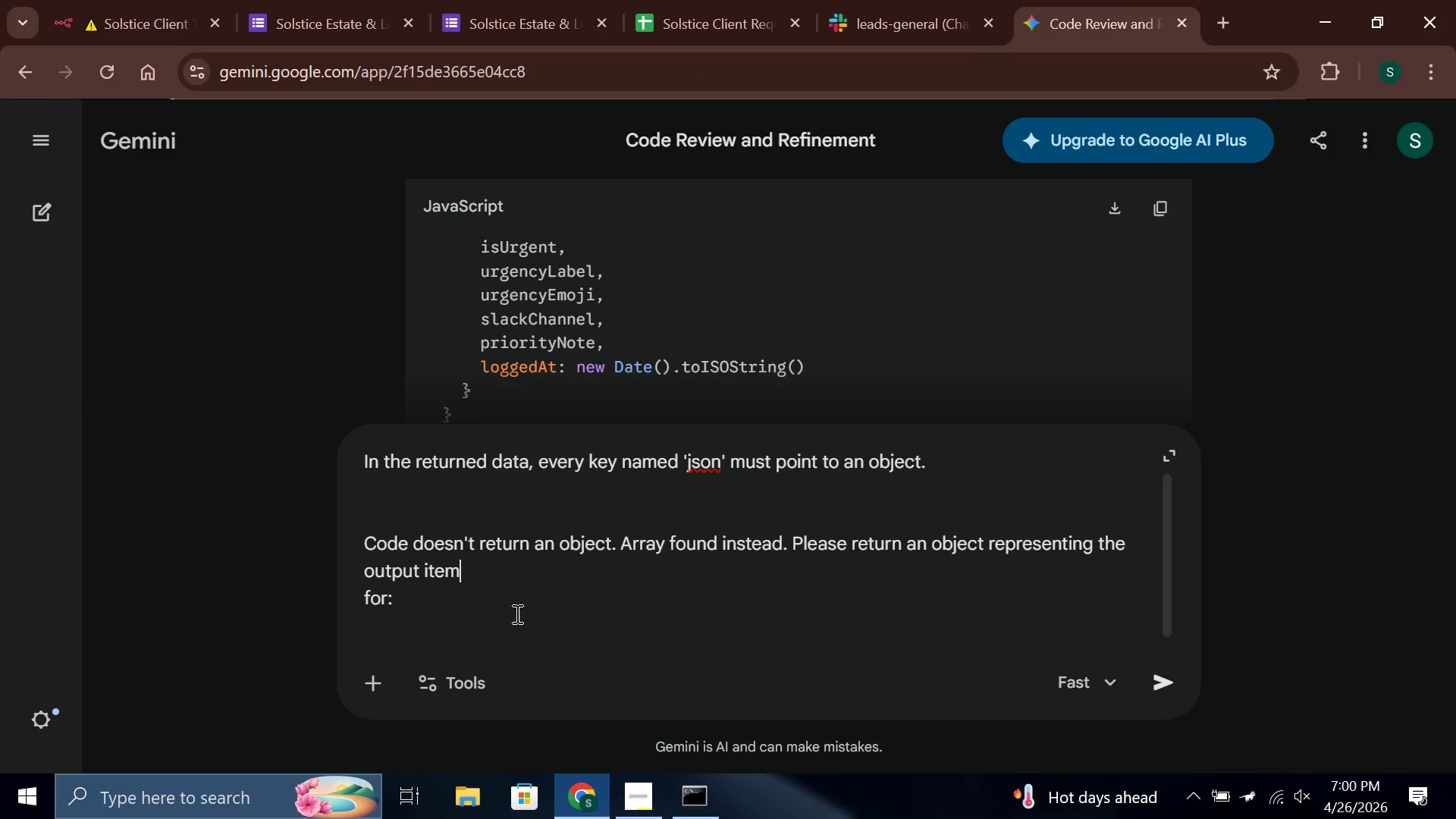 
left_click([479, 639])
 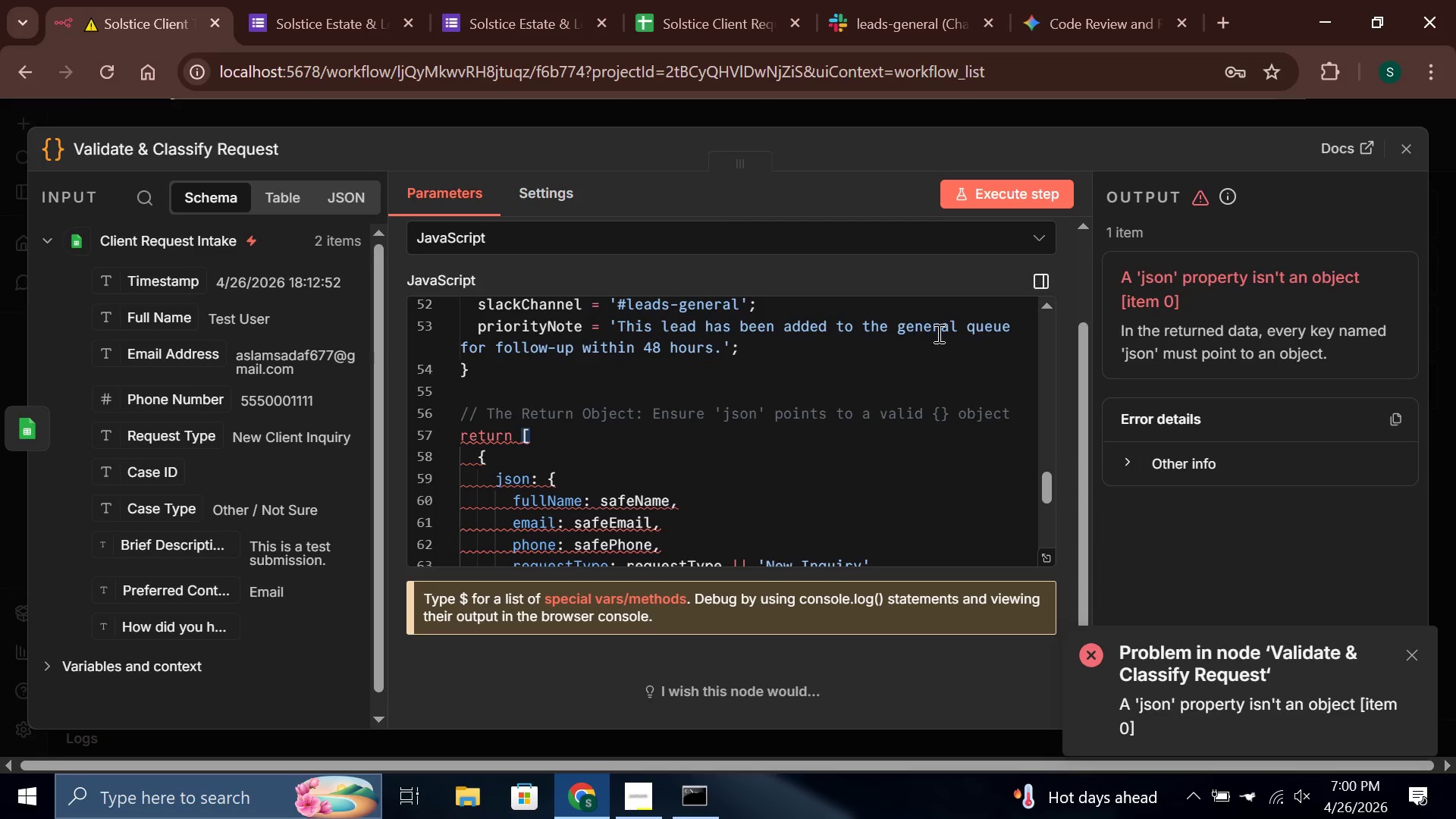 
left_click([592, 439])
 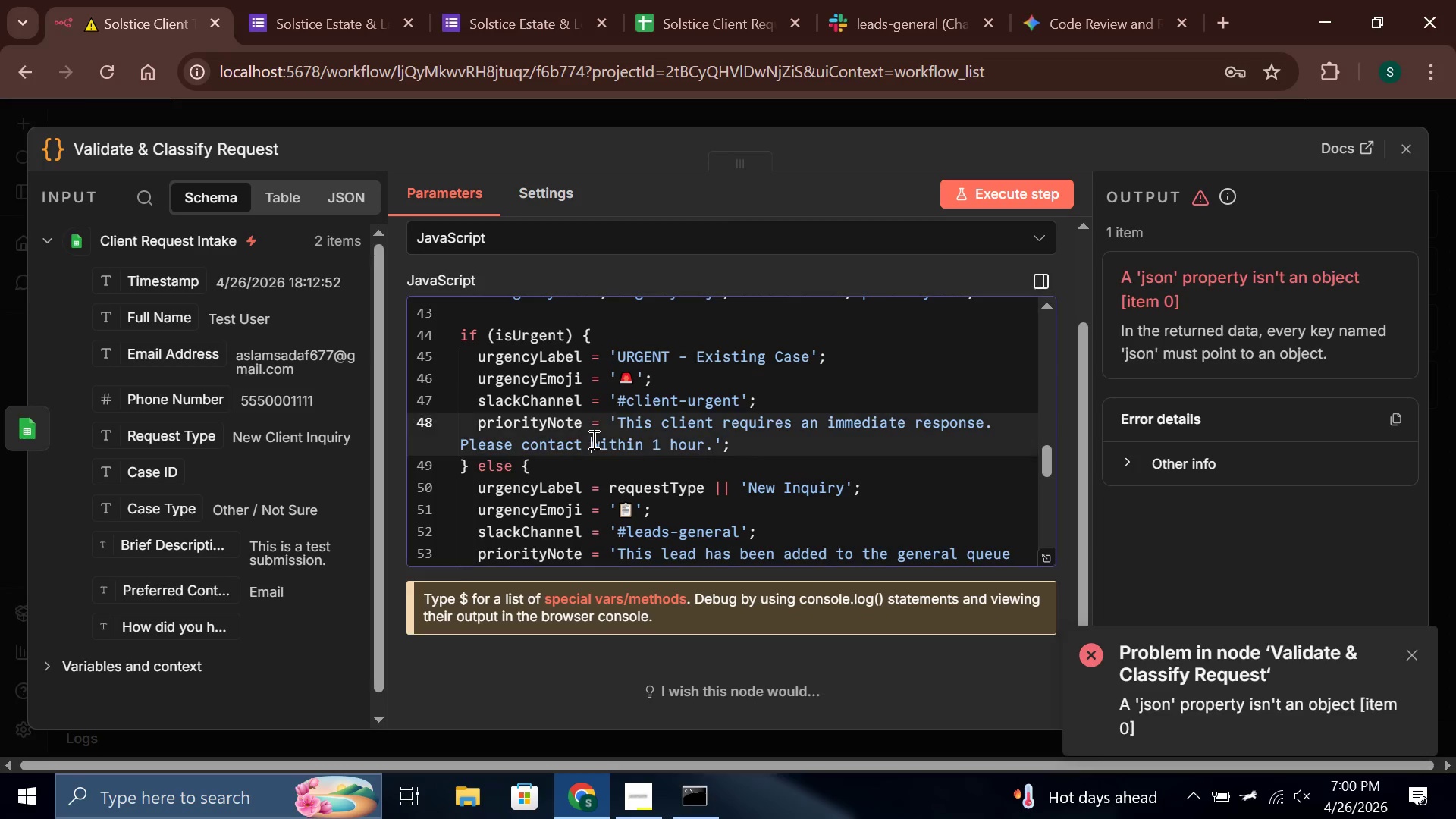 
scroll: coordinate [474, 441], scroll_direction: up, amount: 2.0
 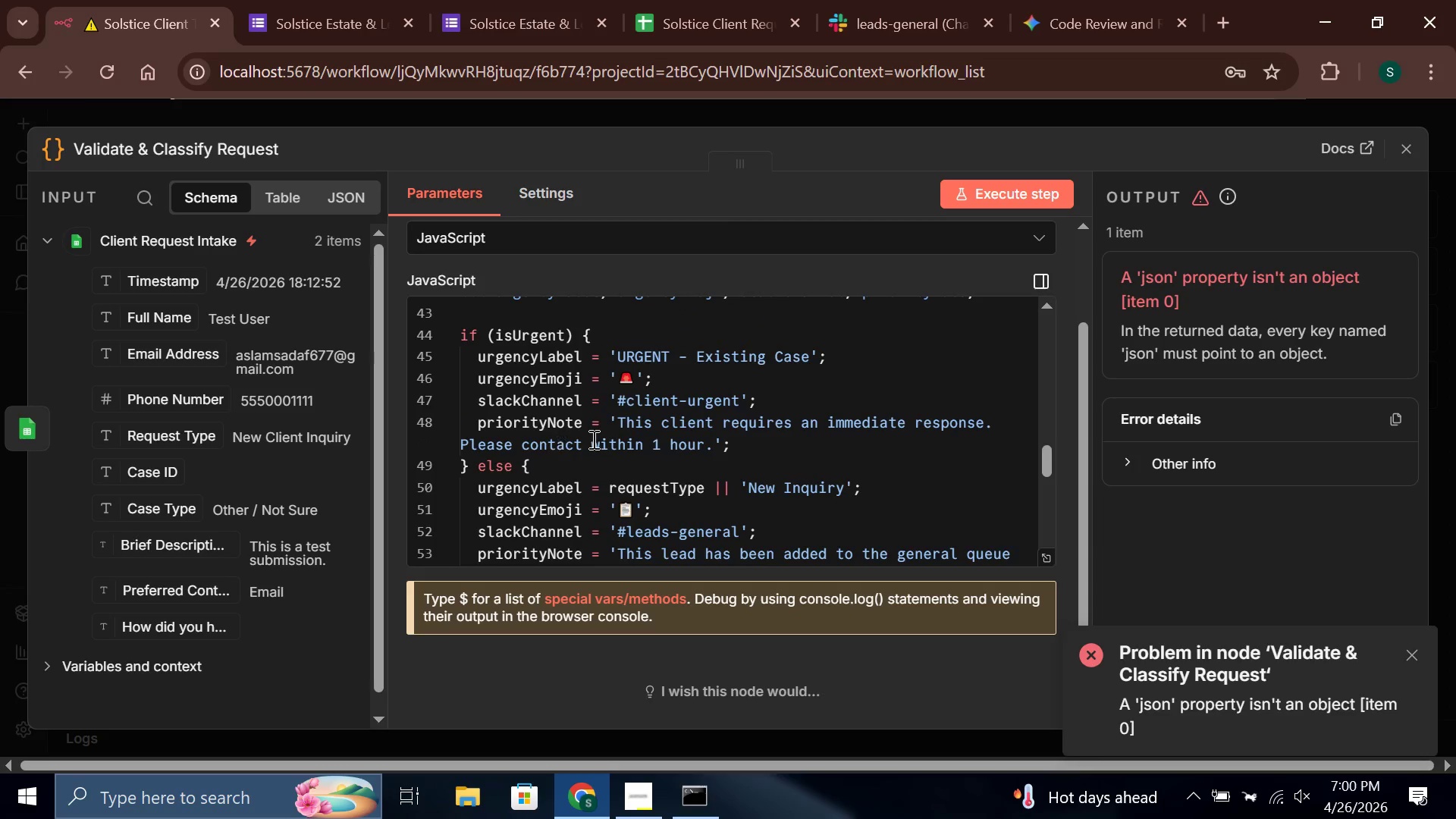 
key(Control+A)
 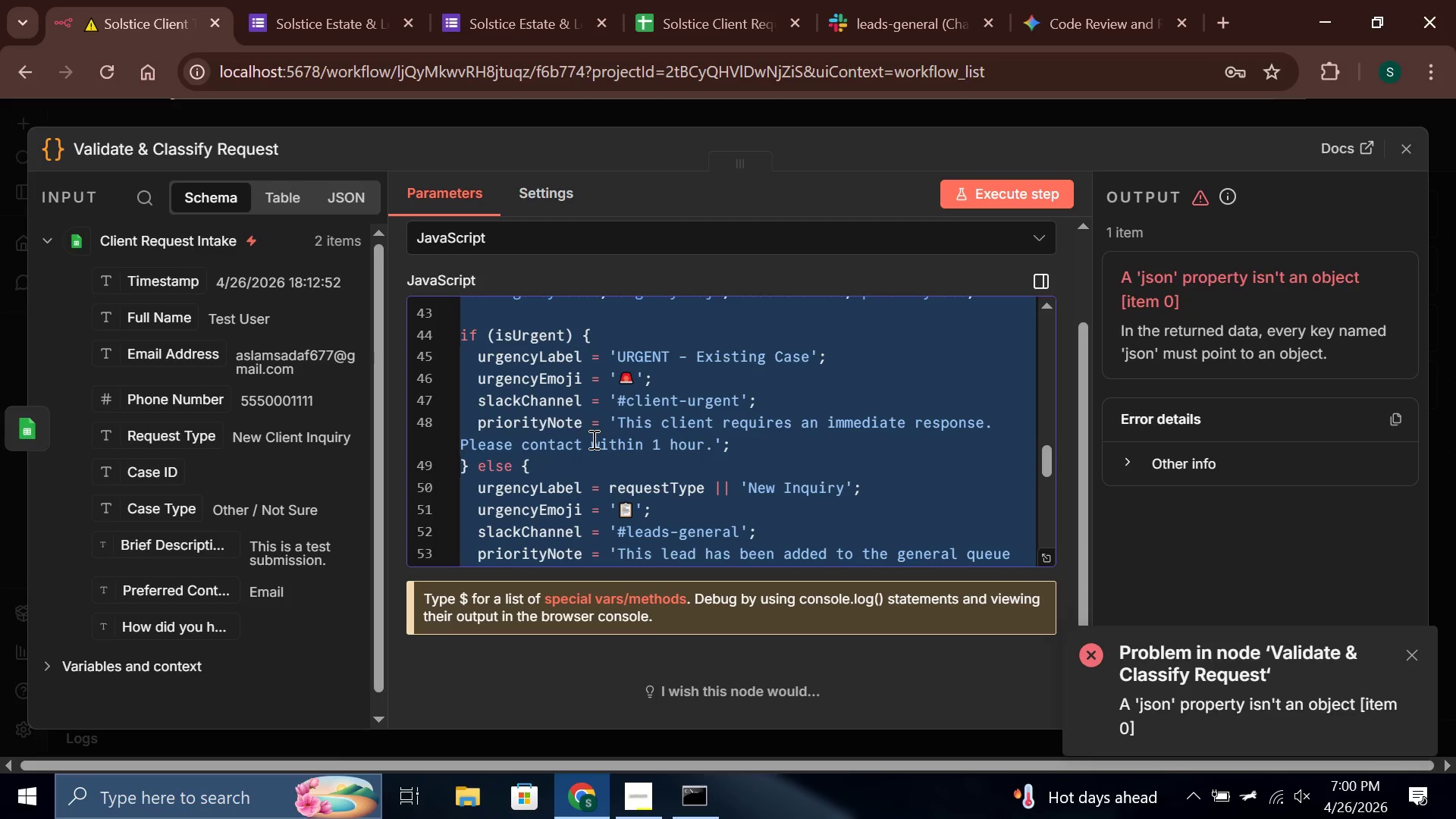 
key(Control+C)
 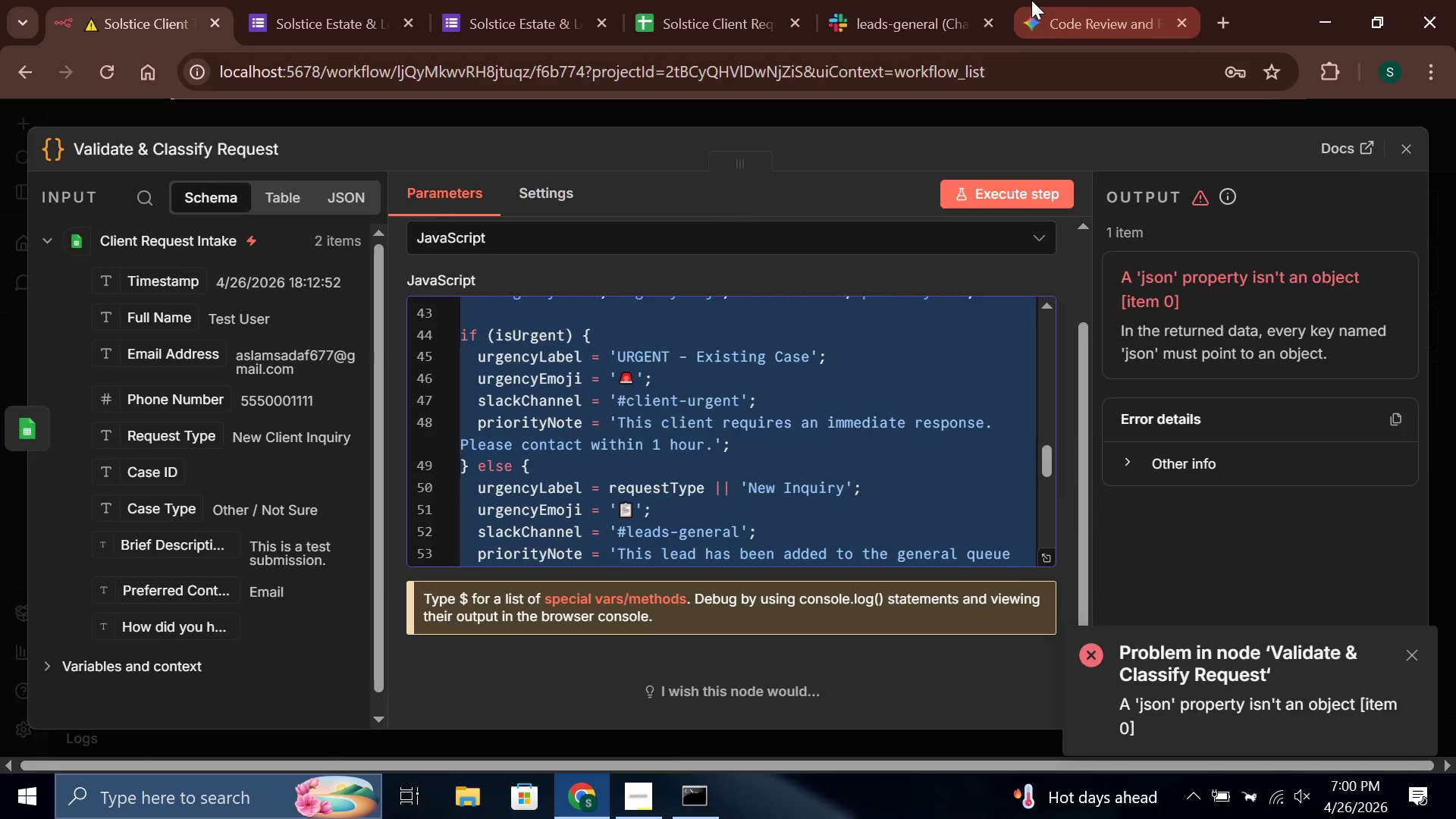 
left_click([1031, 0])
 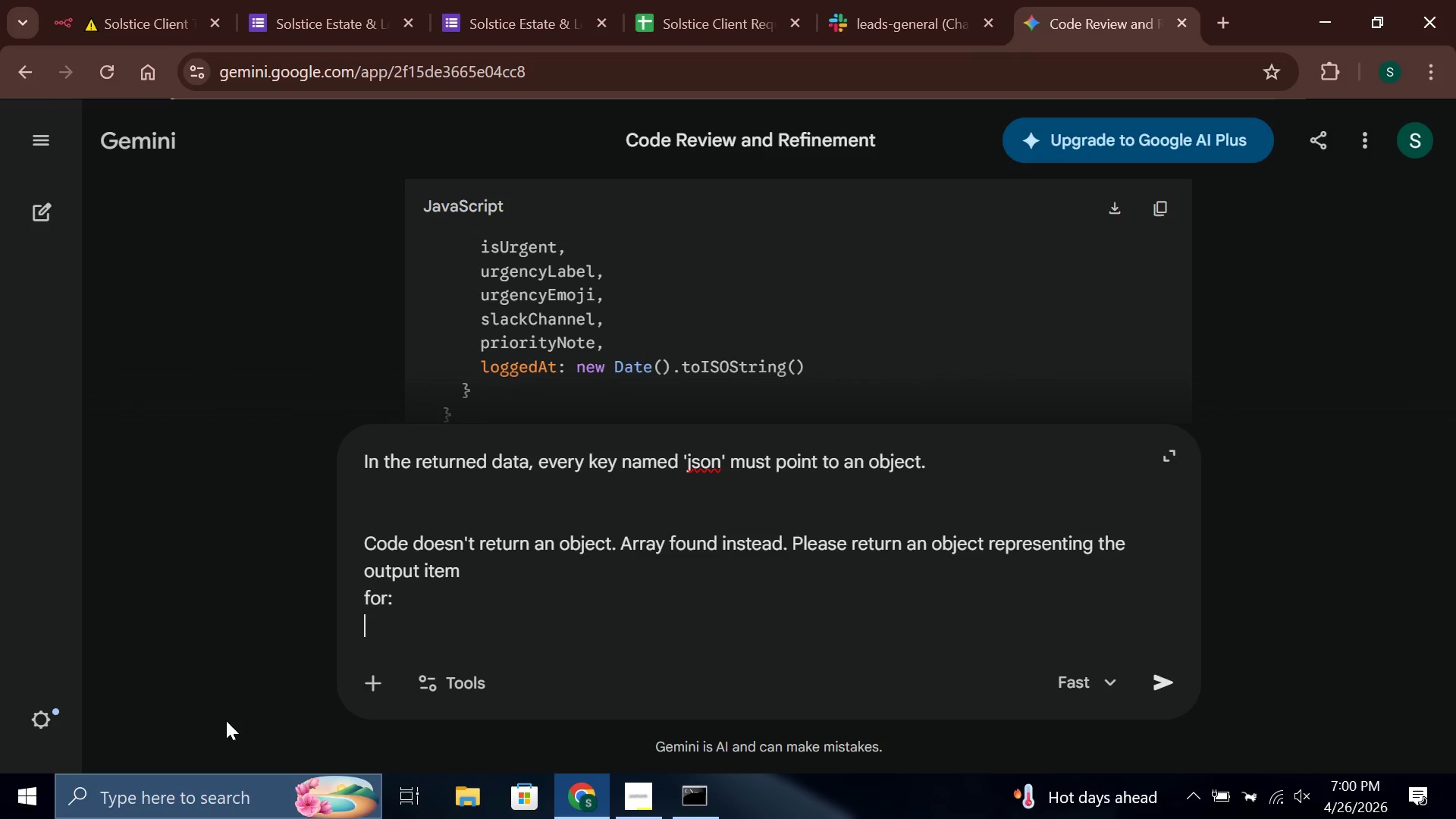 
key(Control+V)
 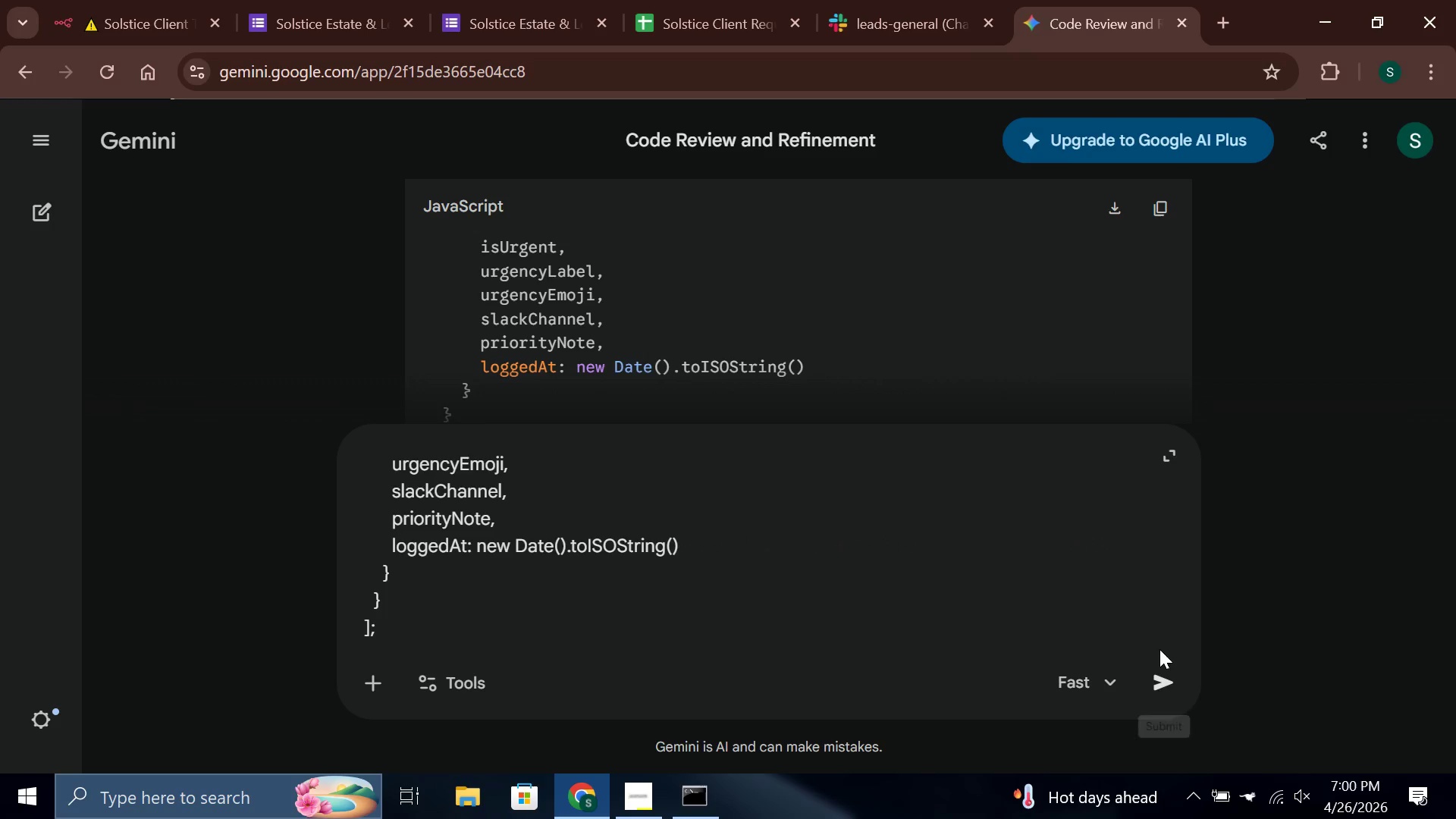 
left_click([1164, 690])
 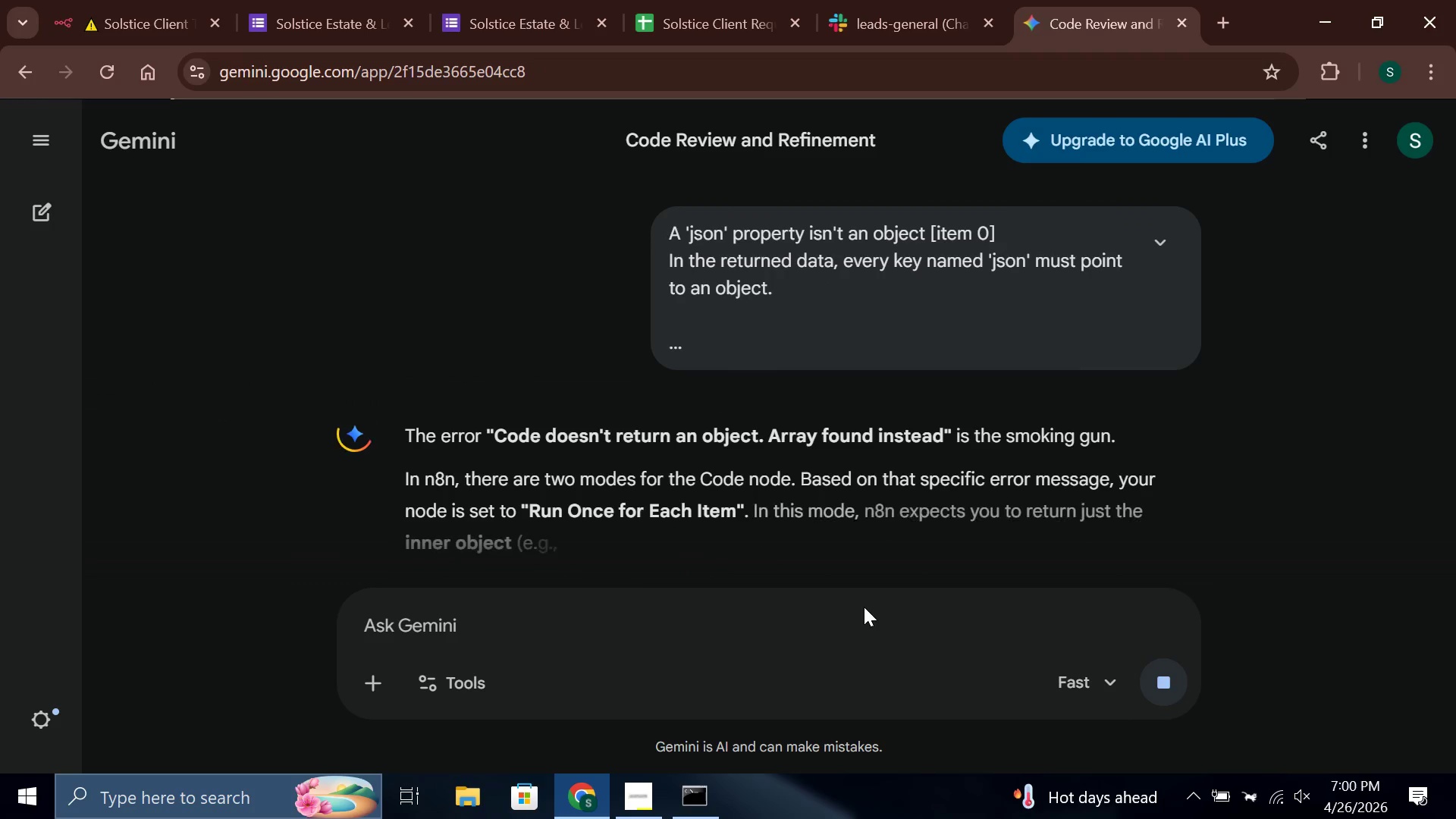 
scroll: coordinate [928, 471], scroll_direction: down, amount: 22.0
 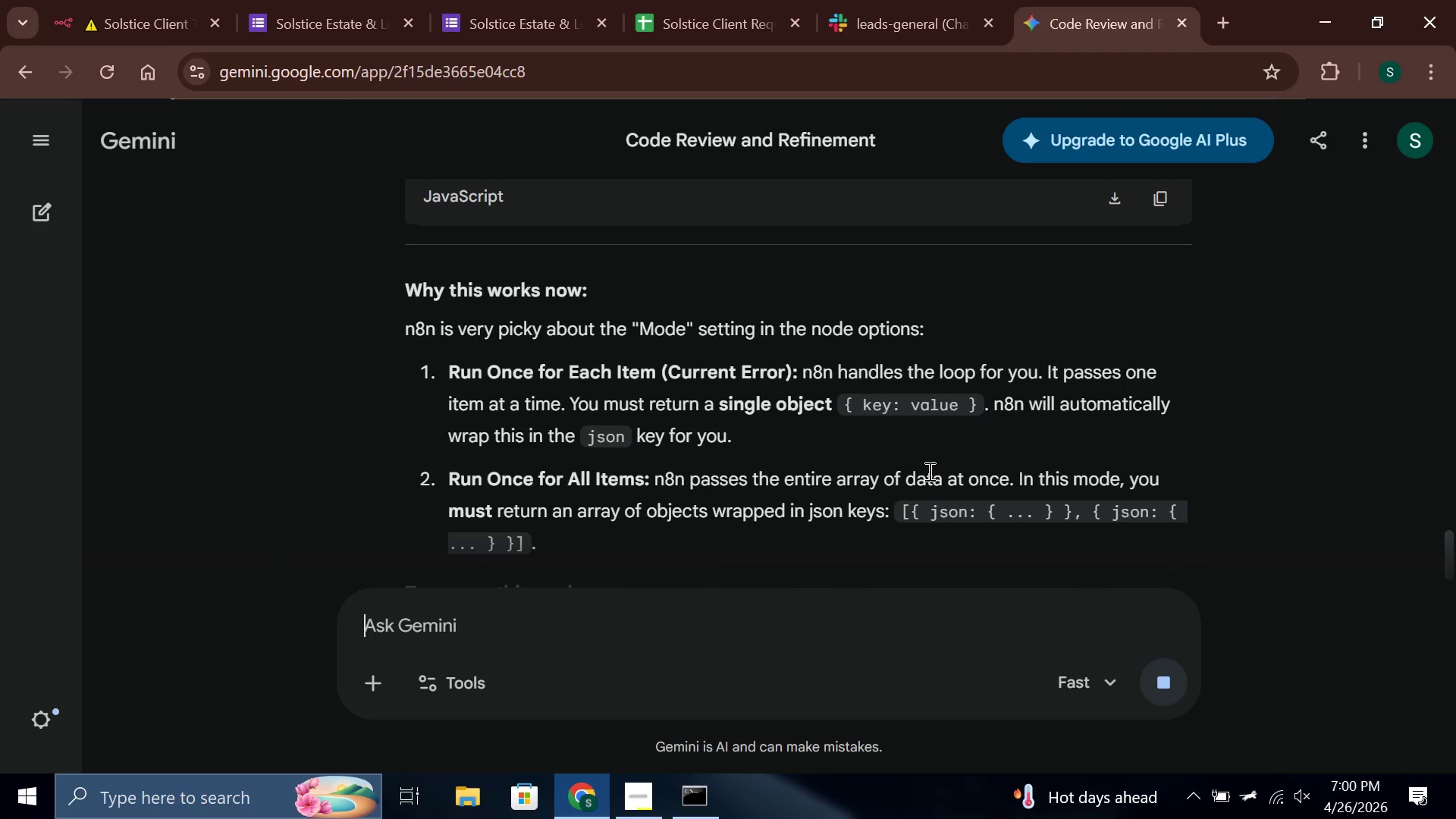 
scroll: coordinate [928, 471], scroll_direction: up, amount: 10.0
 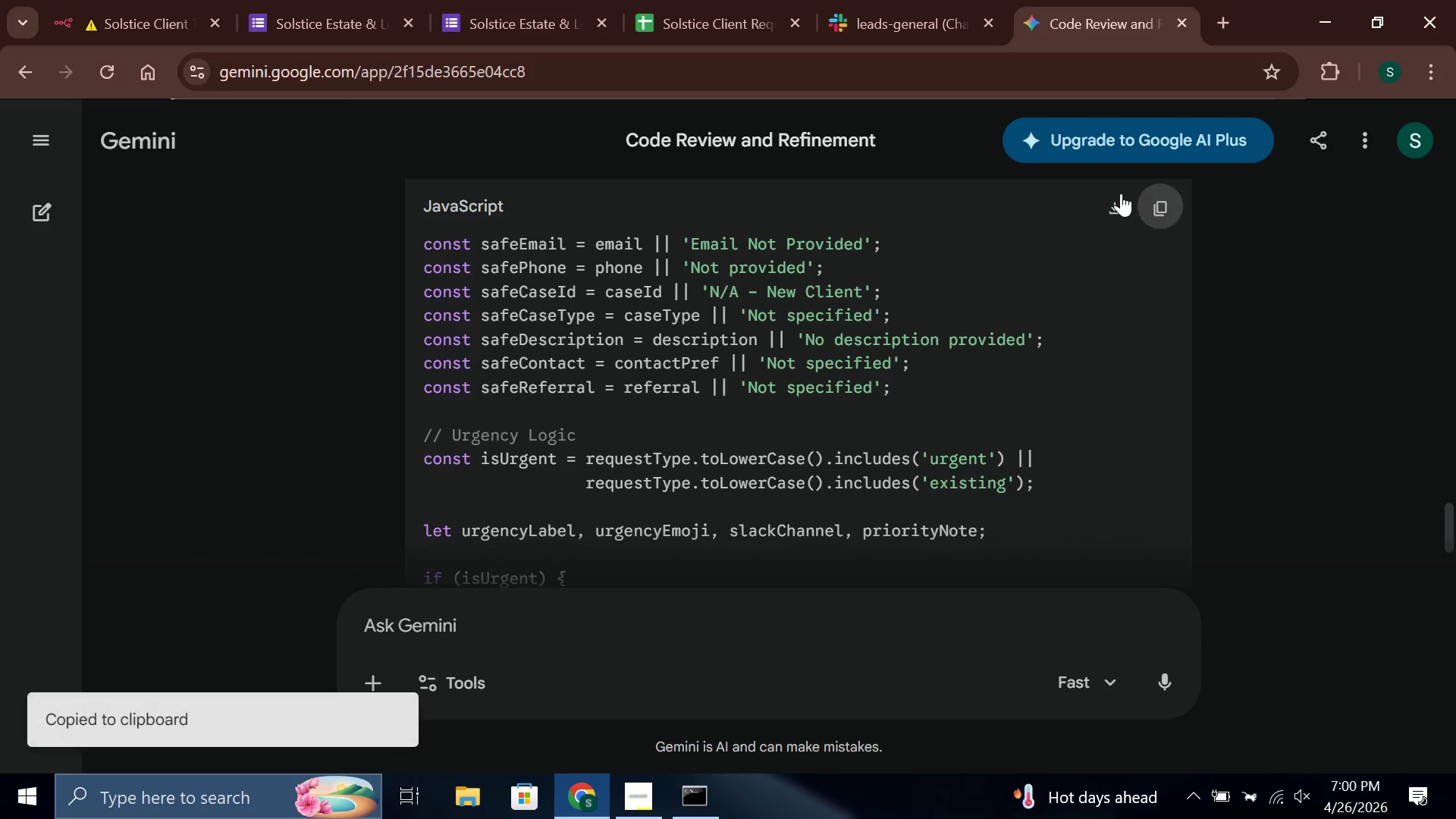 
left_click([83, 0])
 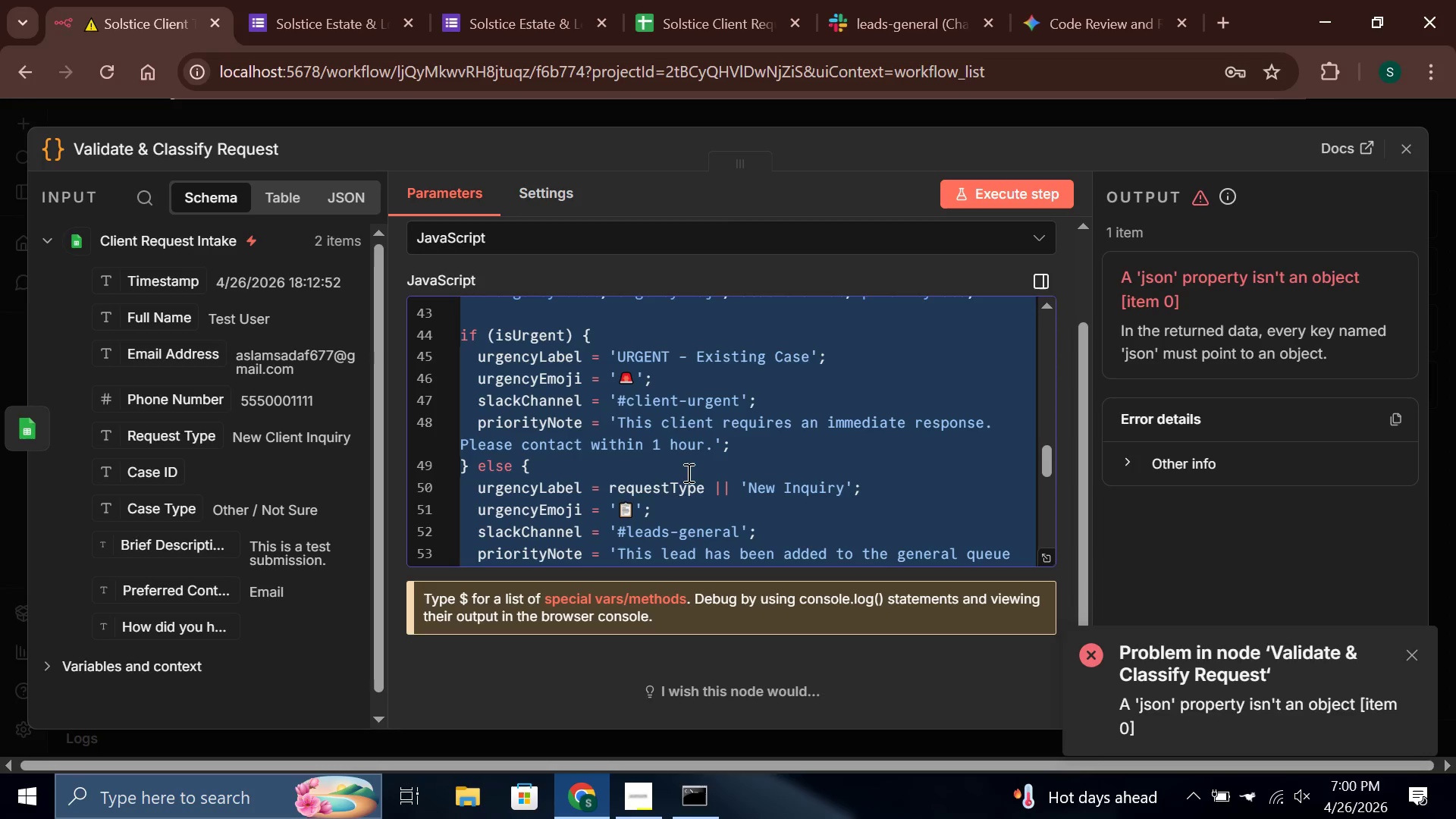 
key(Control+V)
 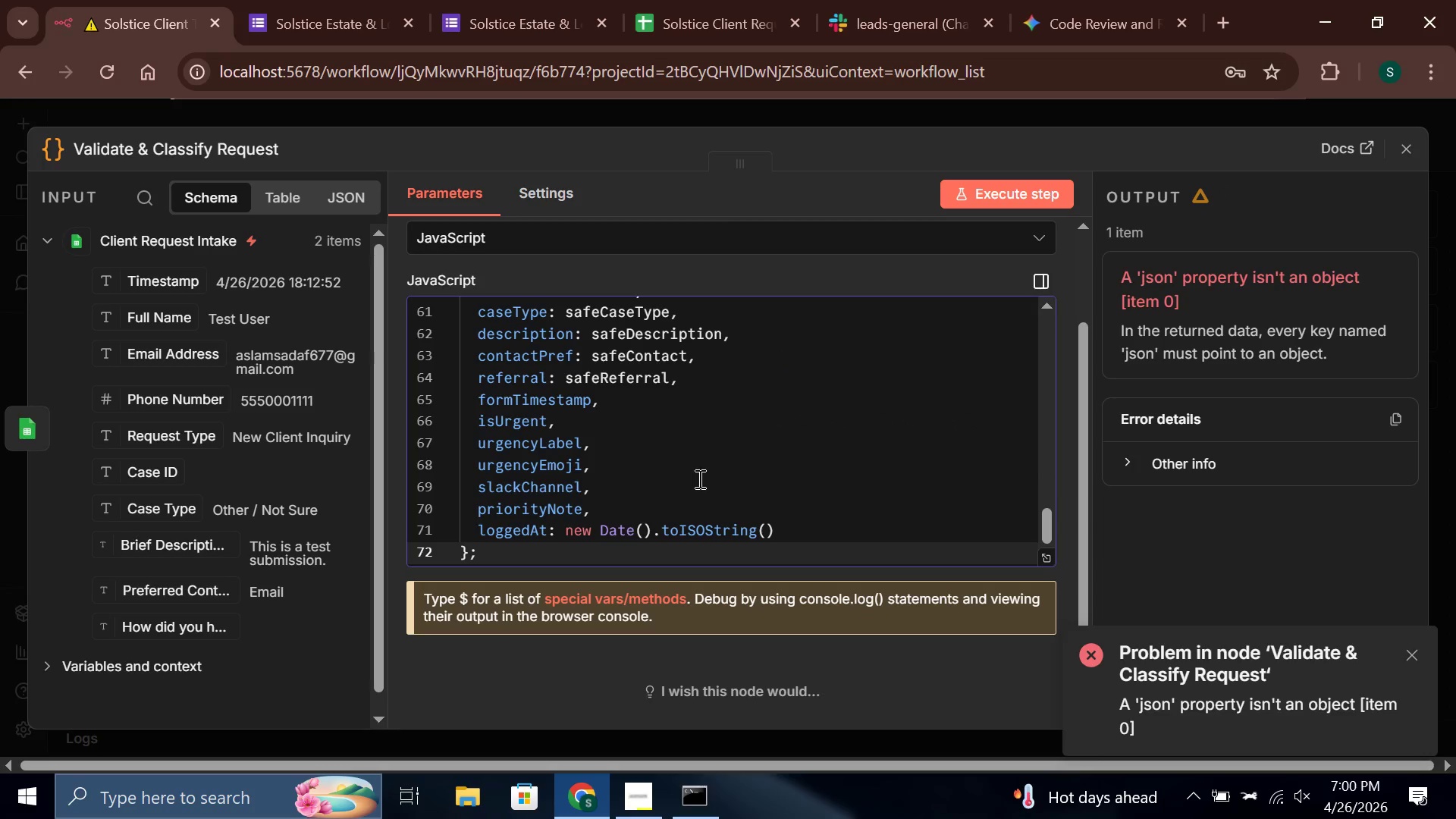 
scroll: coordinate [698, 479], scroll_direction: down, amount: 1.0
 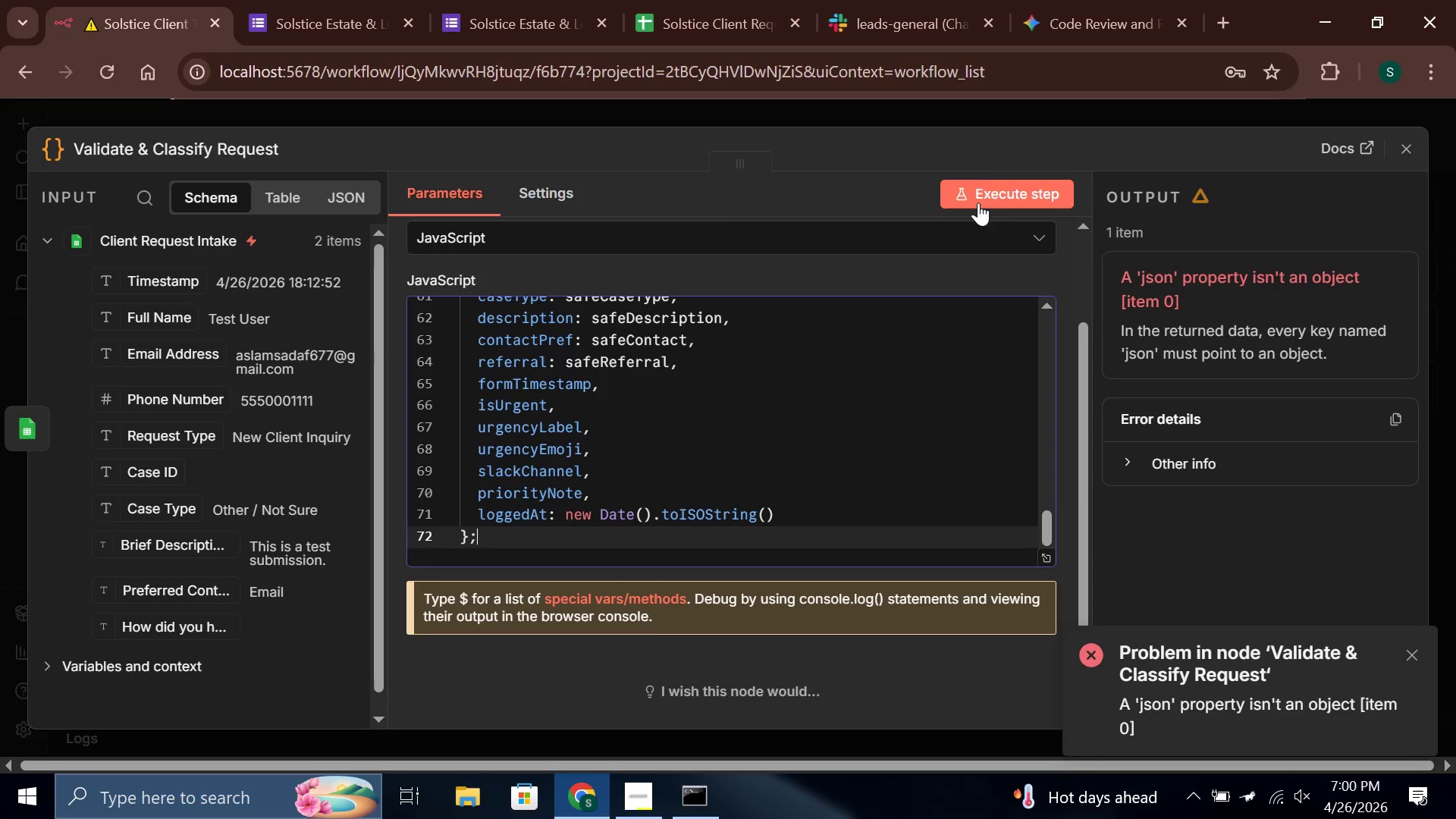 
left_click([990, 190])
 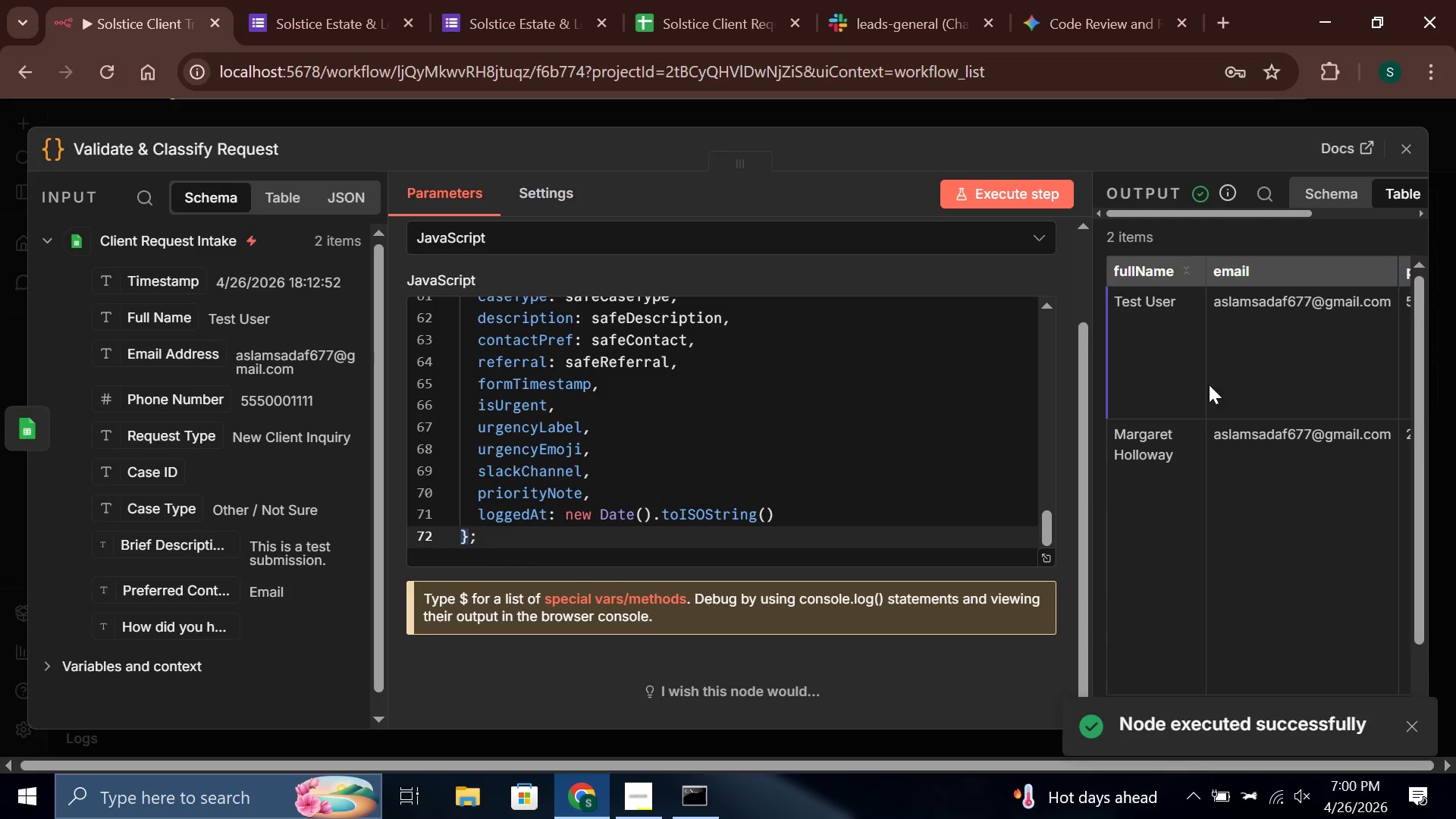 
scroll: coordinate [1234, 403], scroll_direction: down, amount: 4.0
 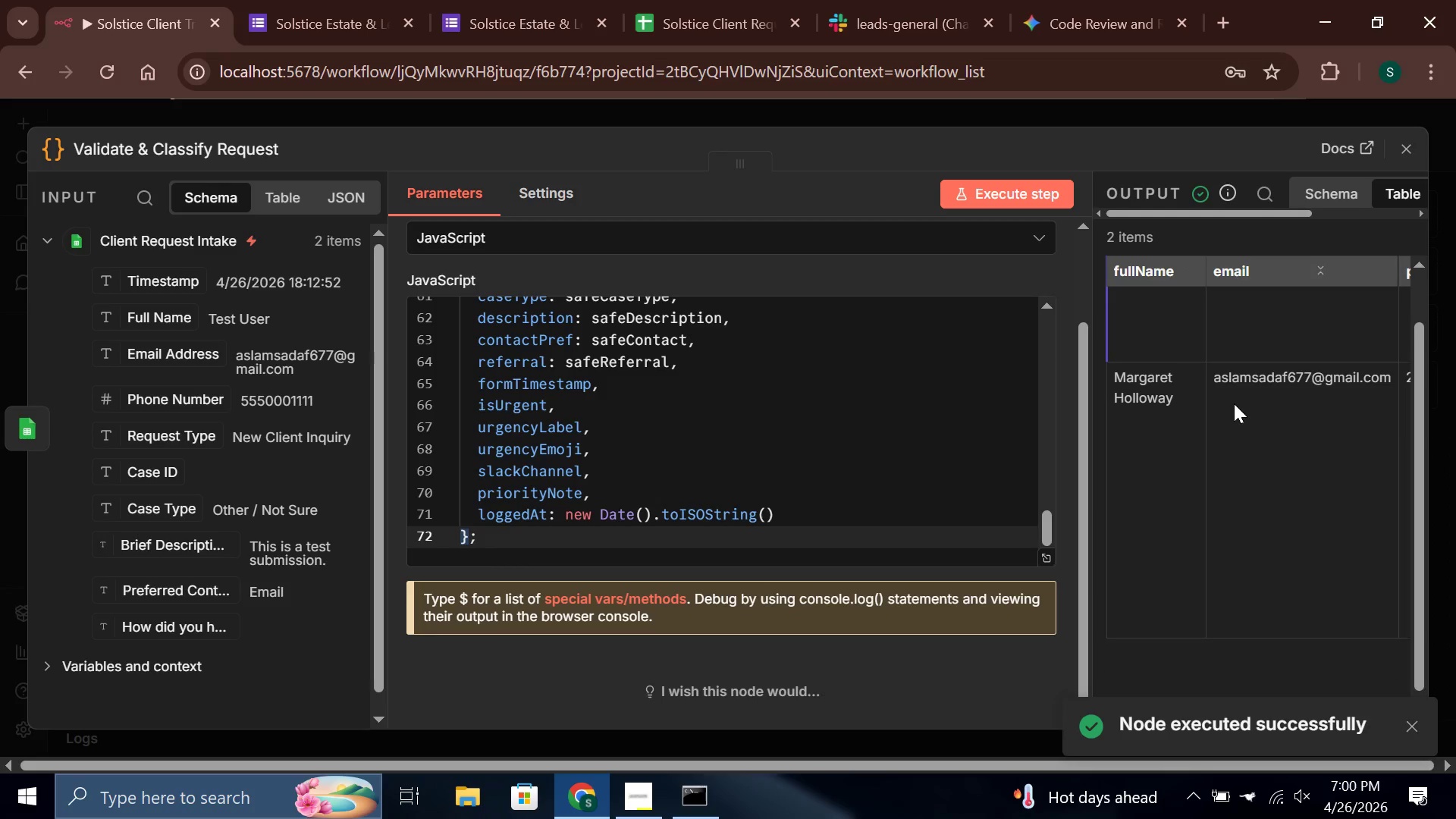 
scroll: coordinate [1234, 403], scroll_direction: up, amount: 2.0
 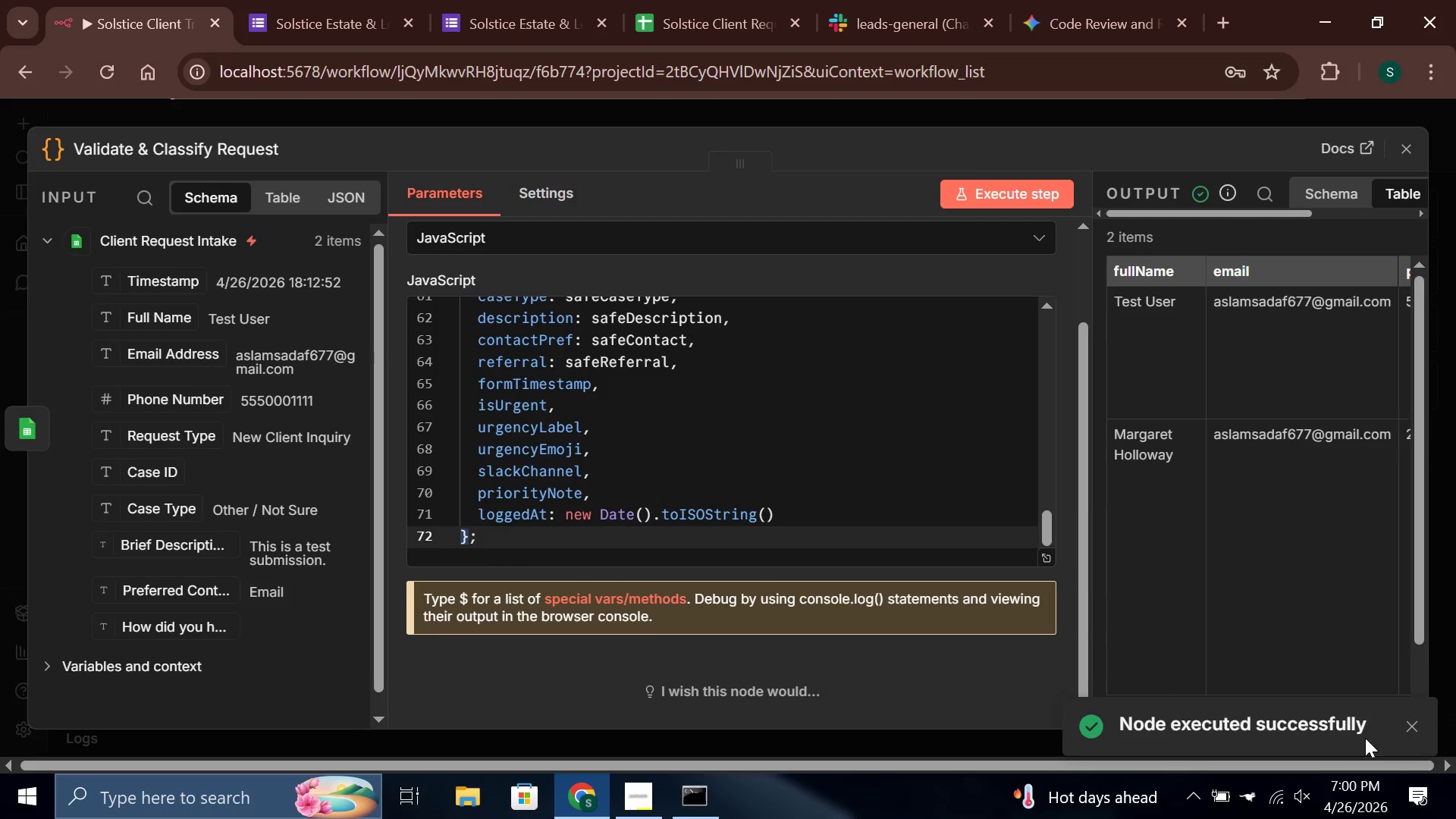 
left_click([1416, 721])
 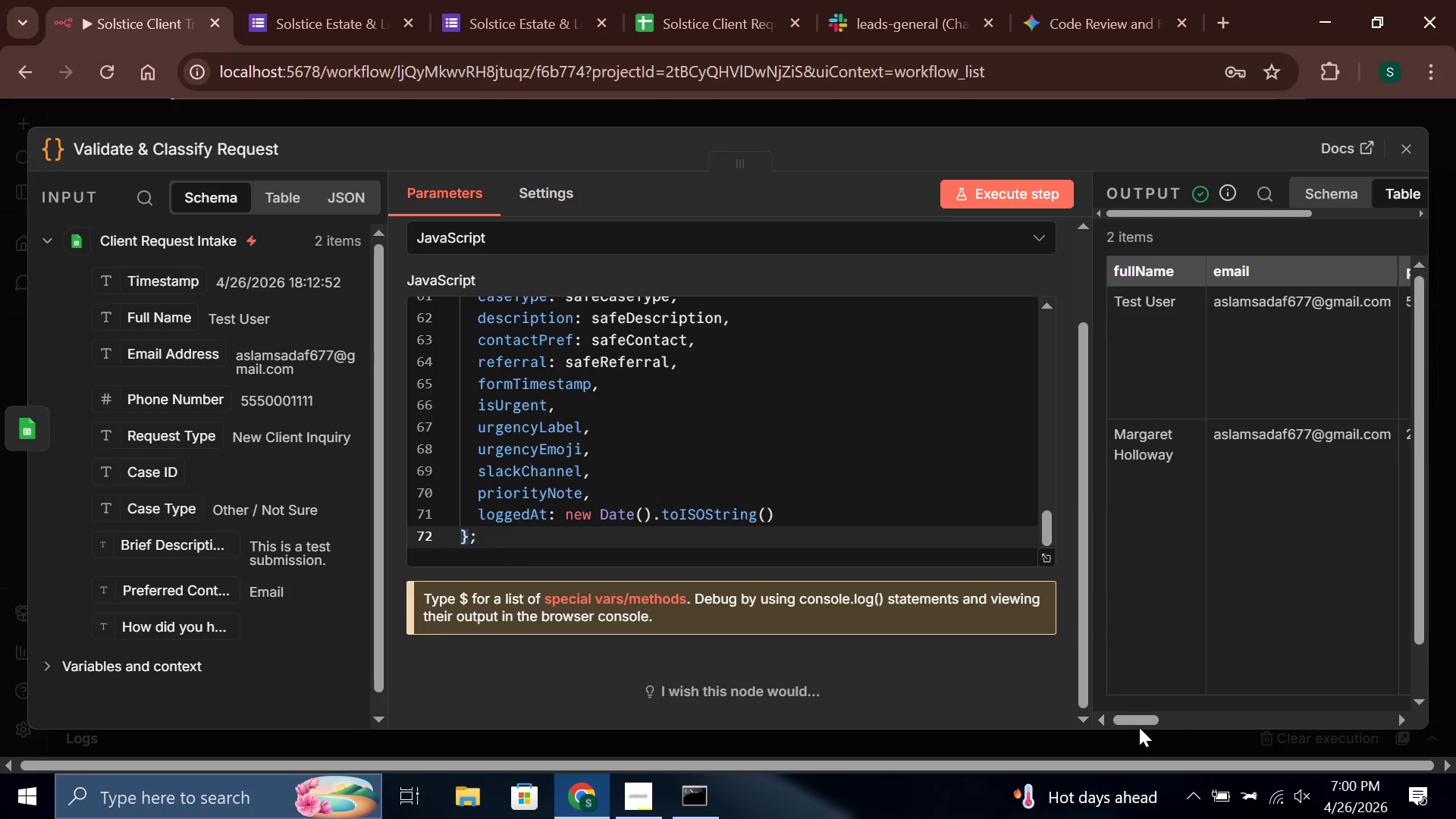 
left_click_drag(start_coordinate=[1139, 727], to_coordinate=[1038, 706])
 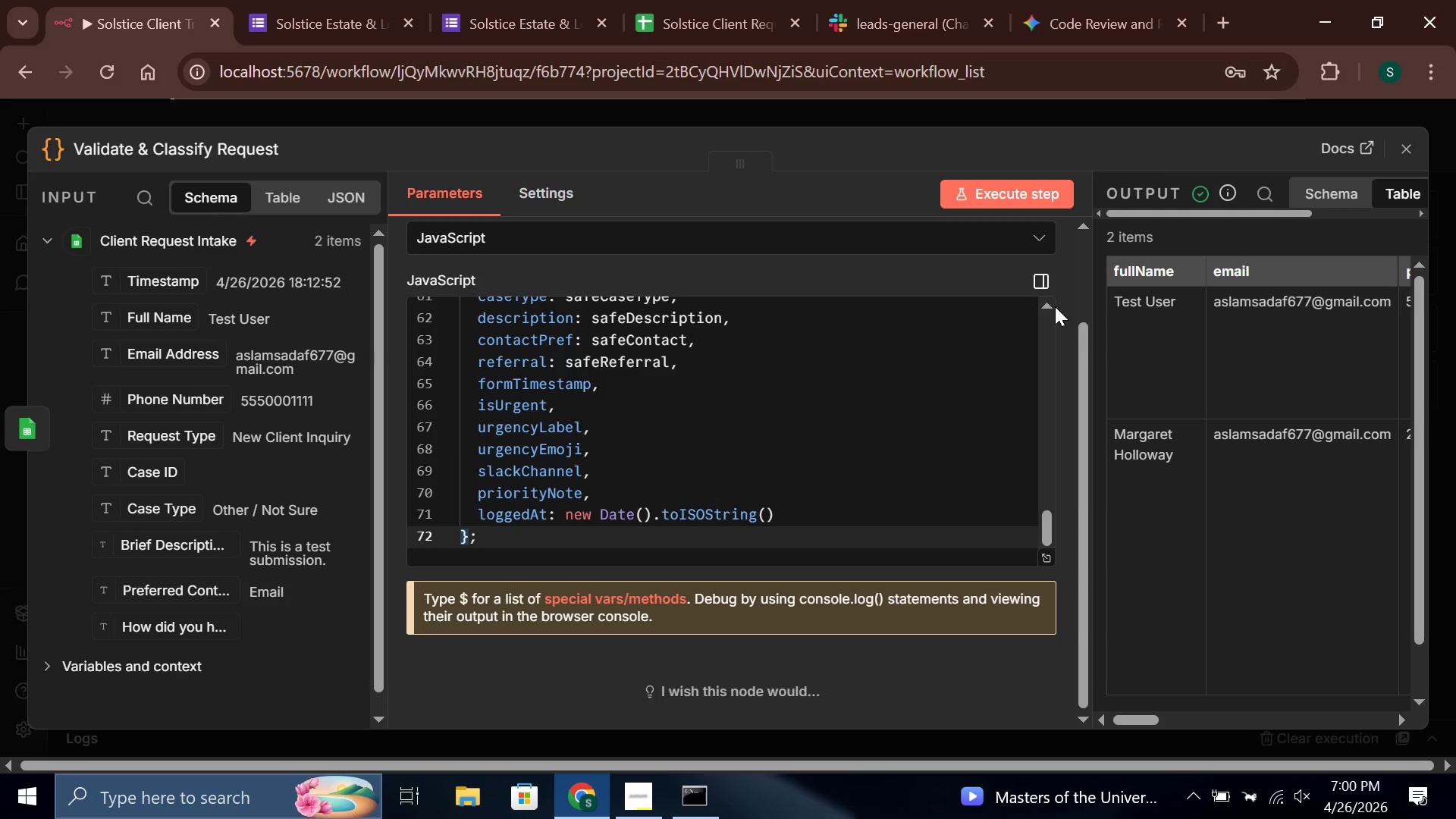 
left_click([629, 818])